 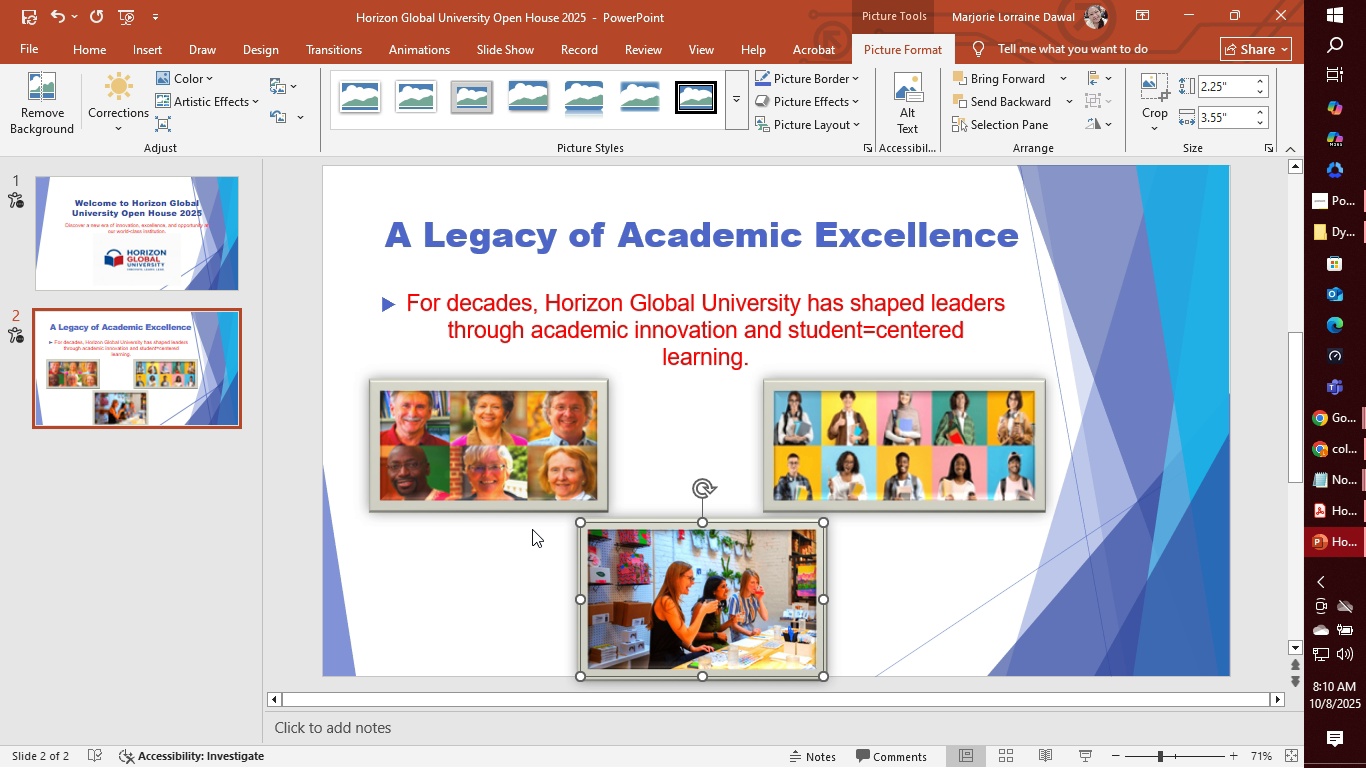 
left_click([14, 15])
 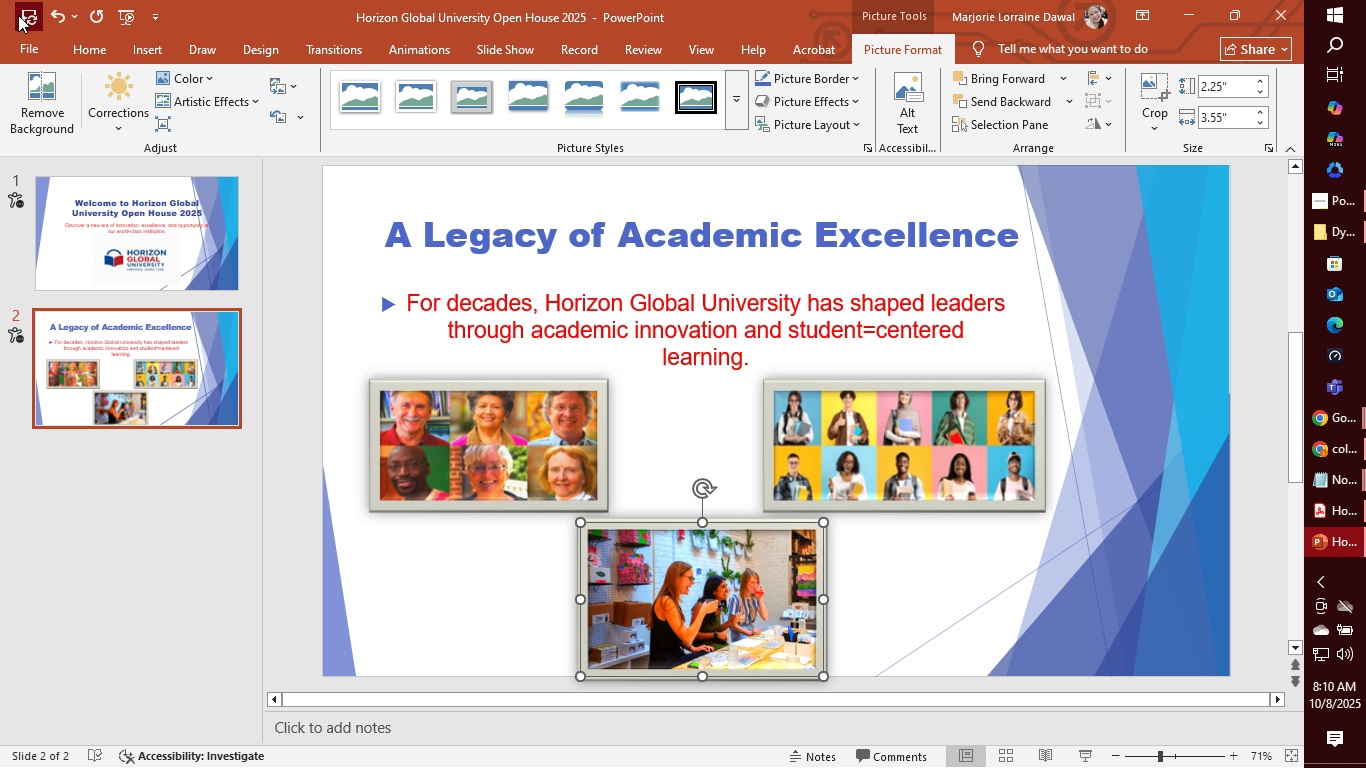 
double_click([18, 15])
 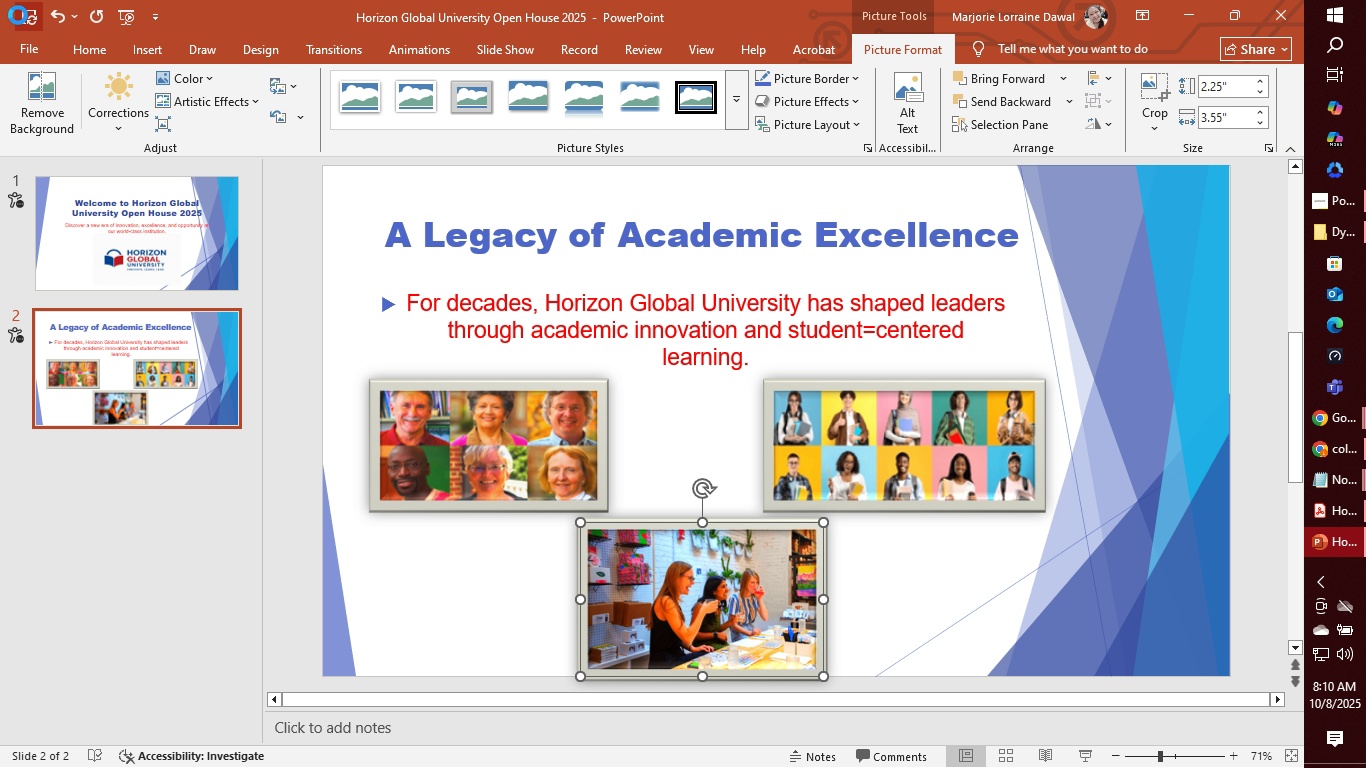 
triple_click([18, 15])
 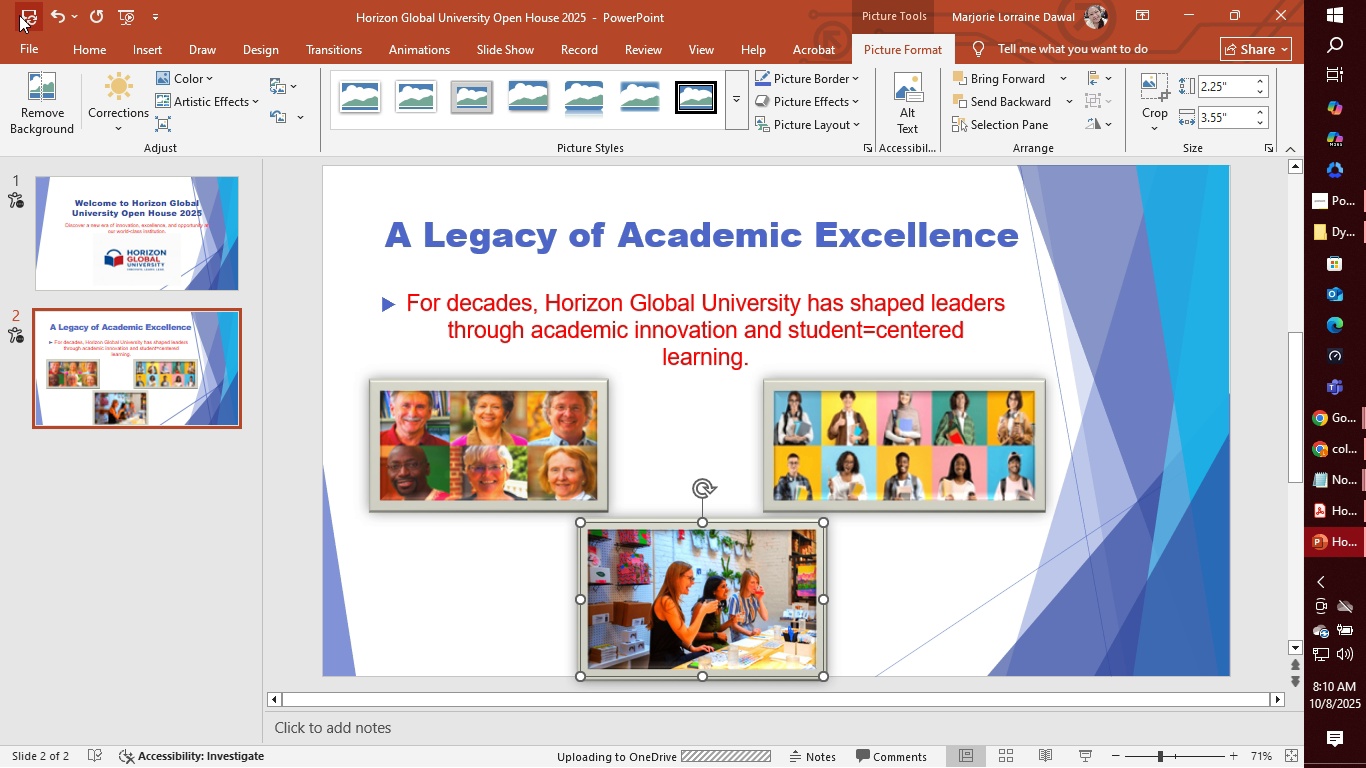 
left_click([19, 15])
 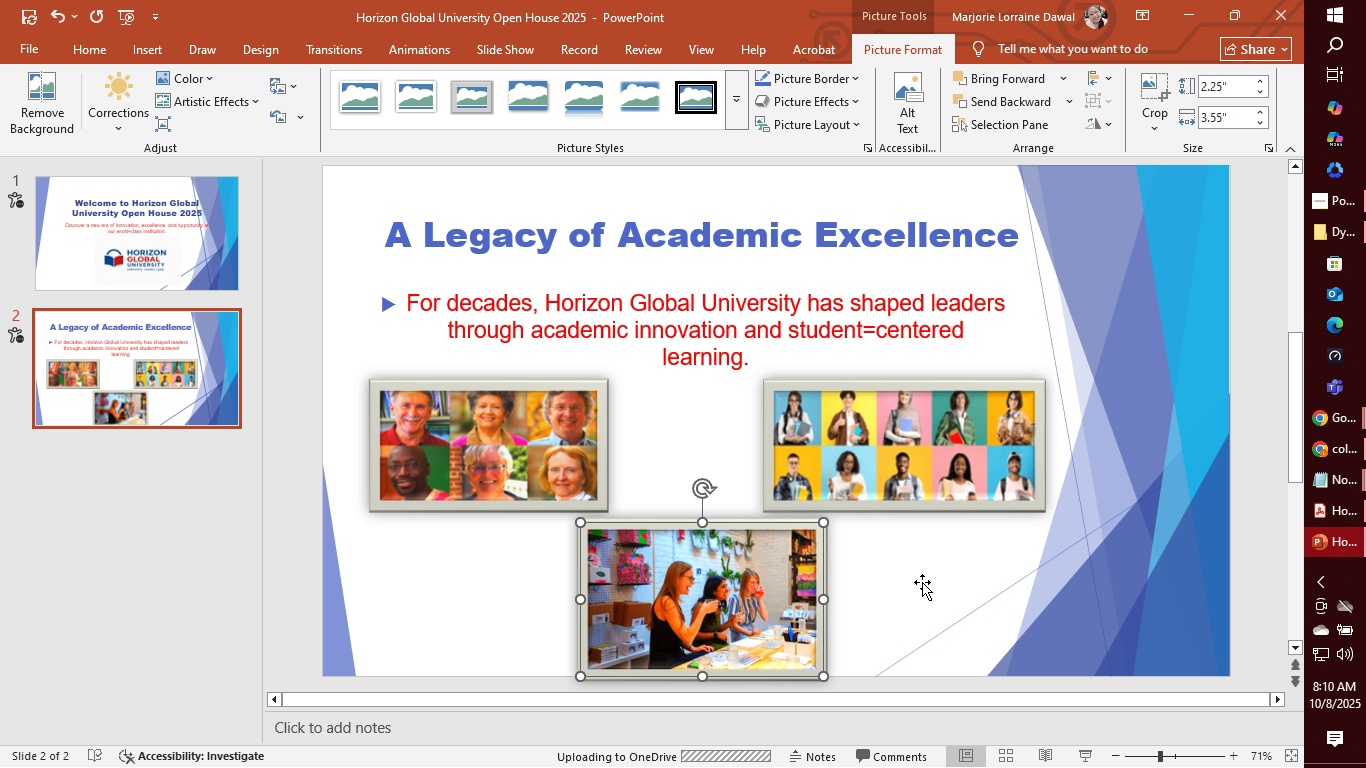 
left_click([943, 590])
 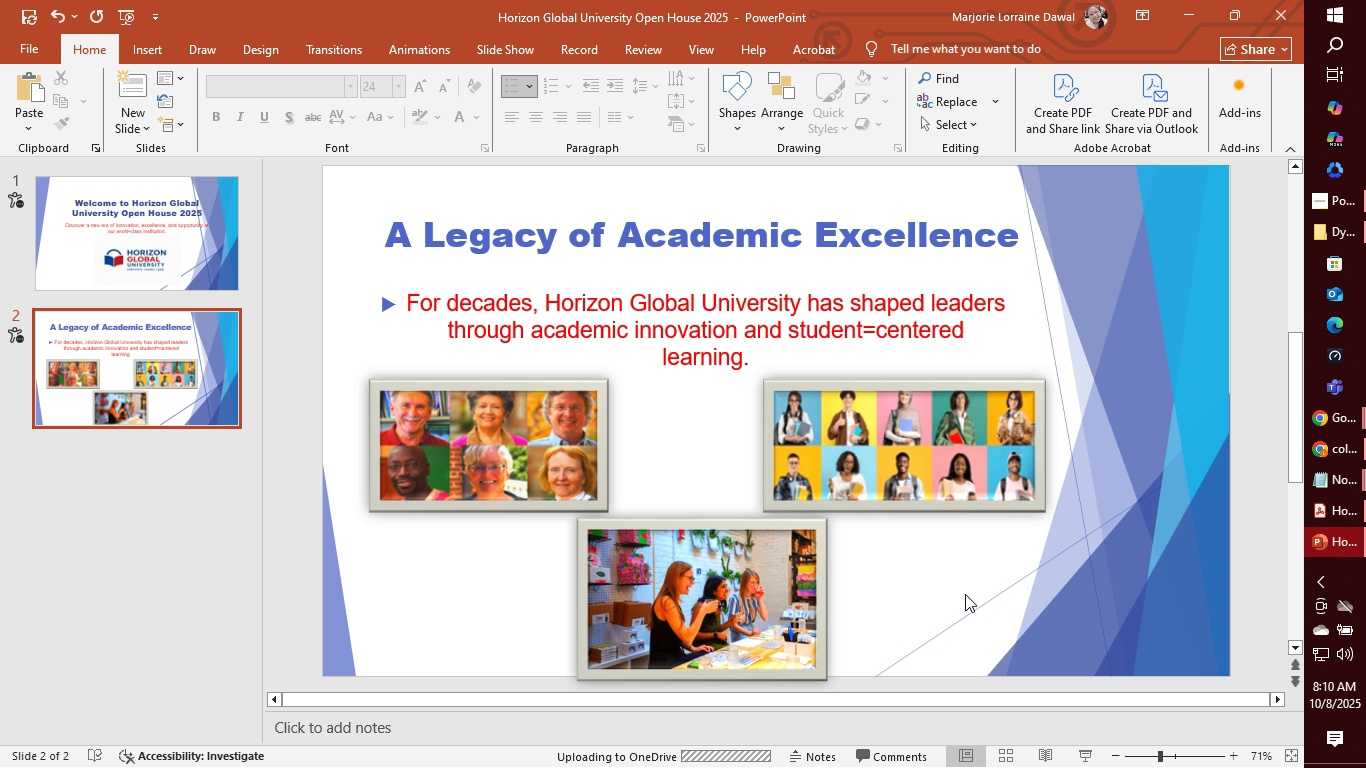 
wait(9.63)
 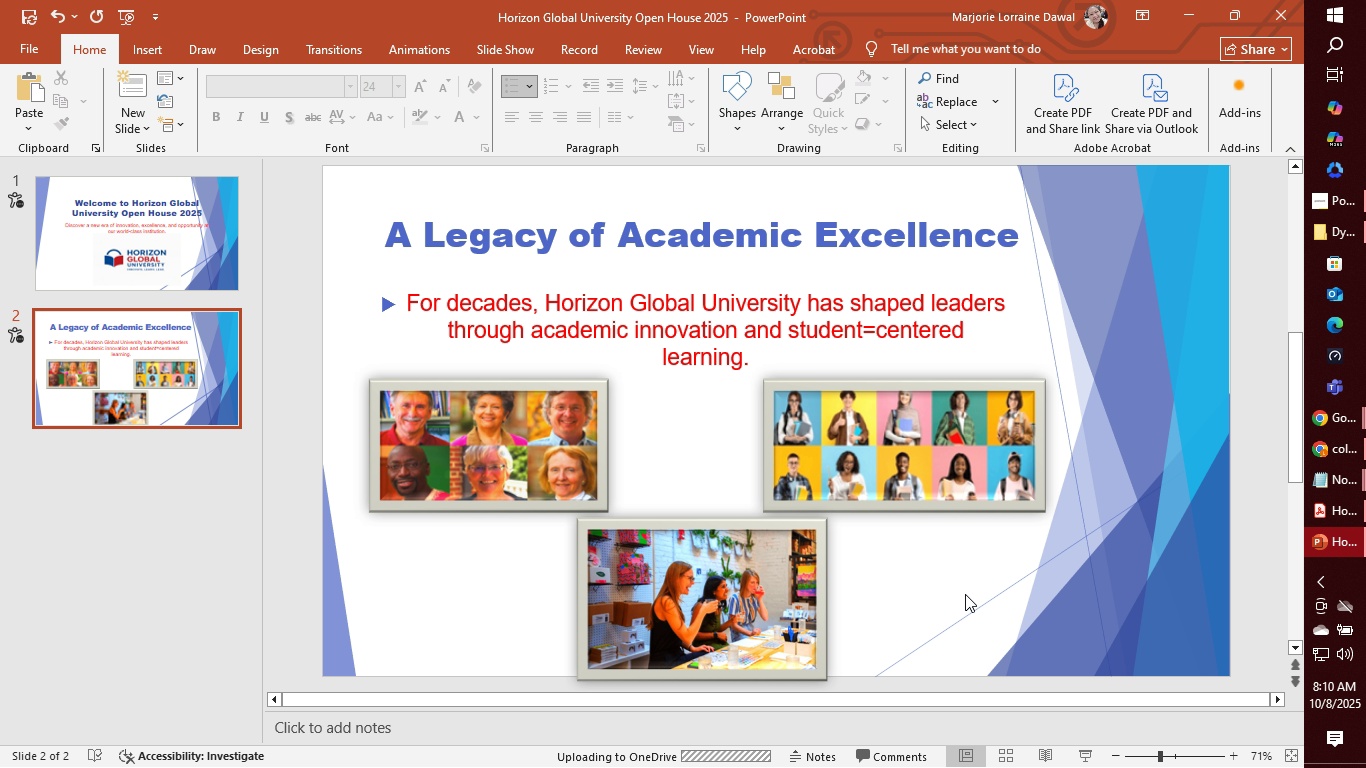 
left_click([140, 88])
 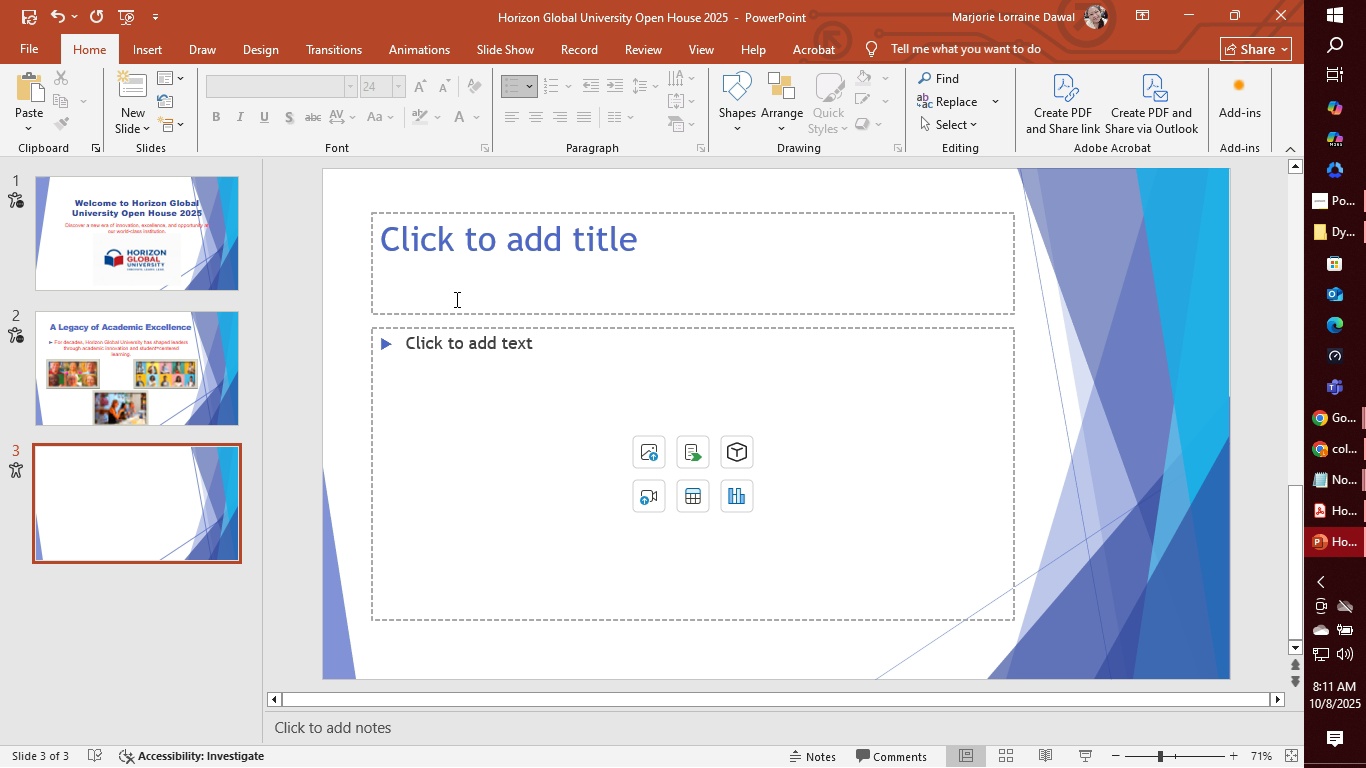 
left_click([523, 276])
 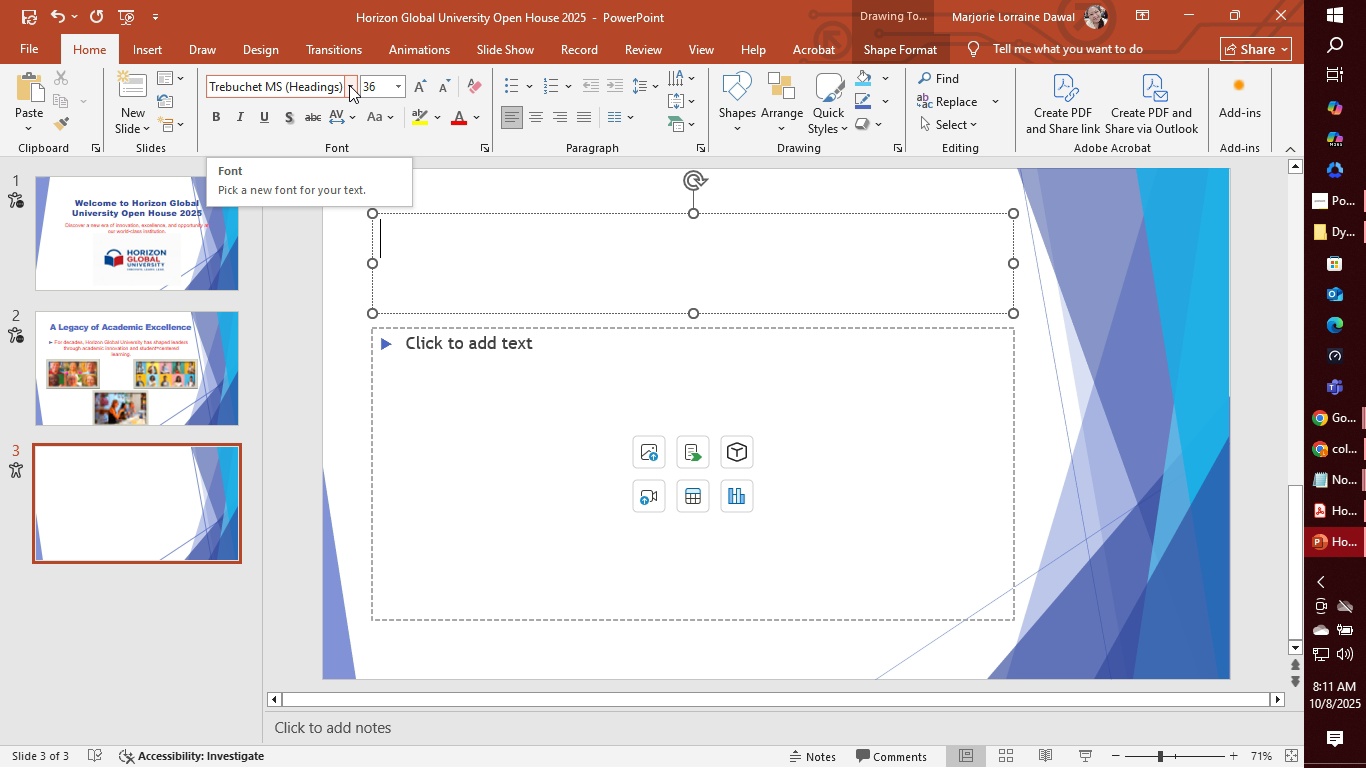 
wait(7.48)
 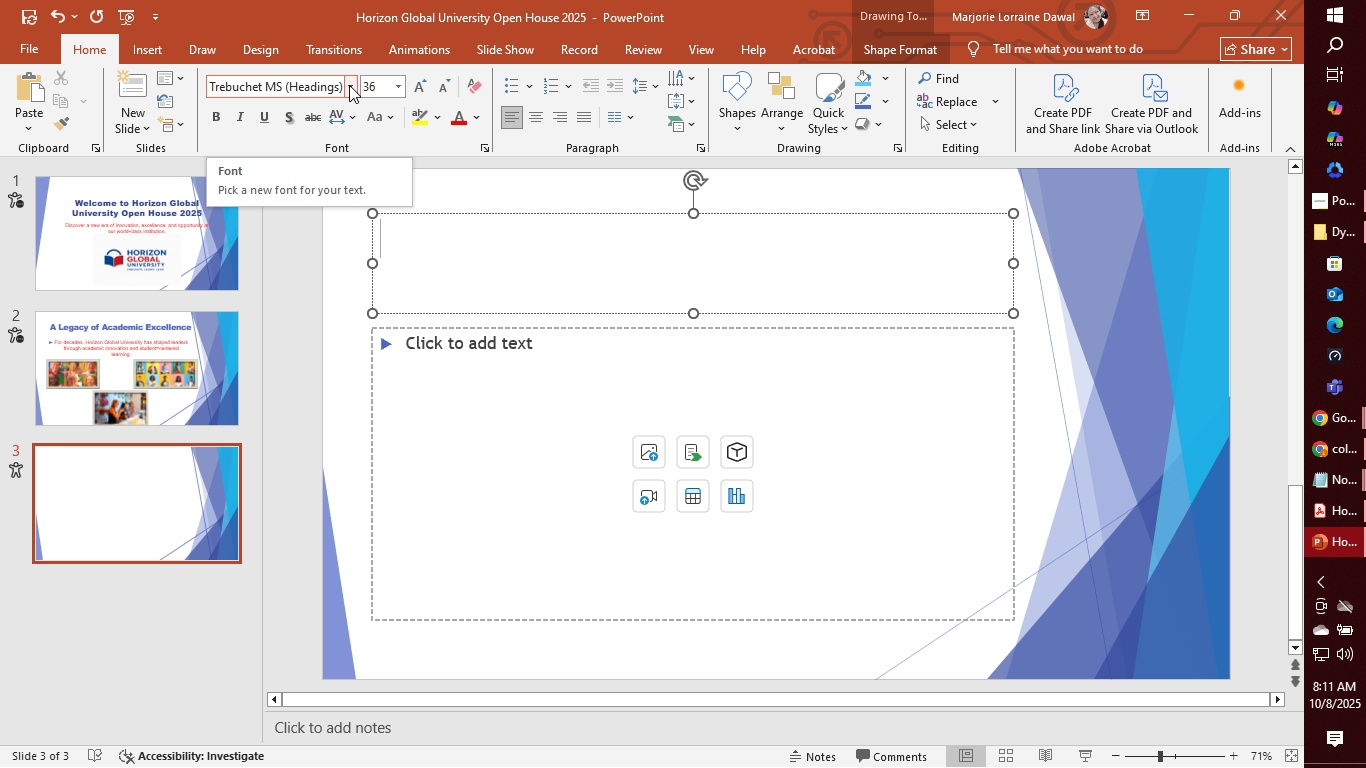 
left_click([349, 85])
 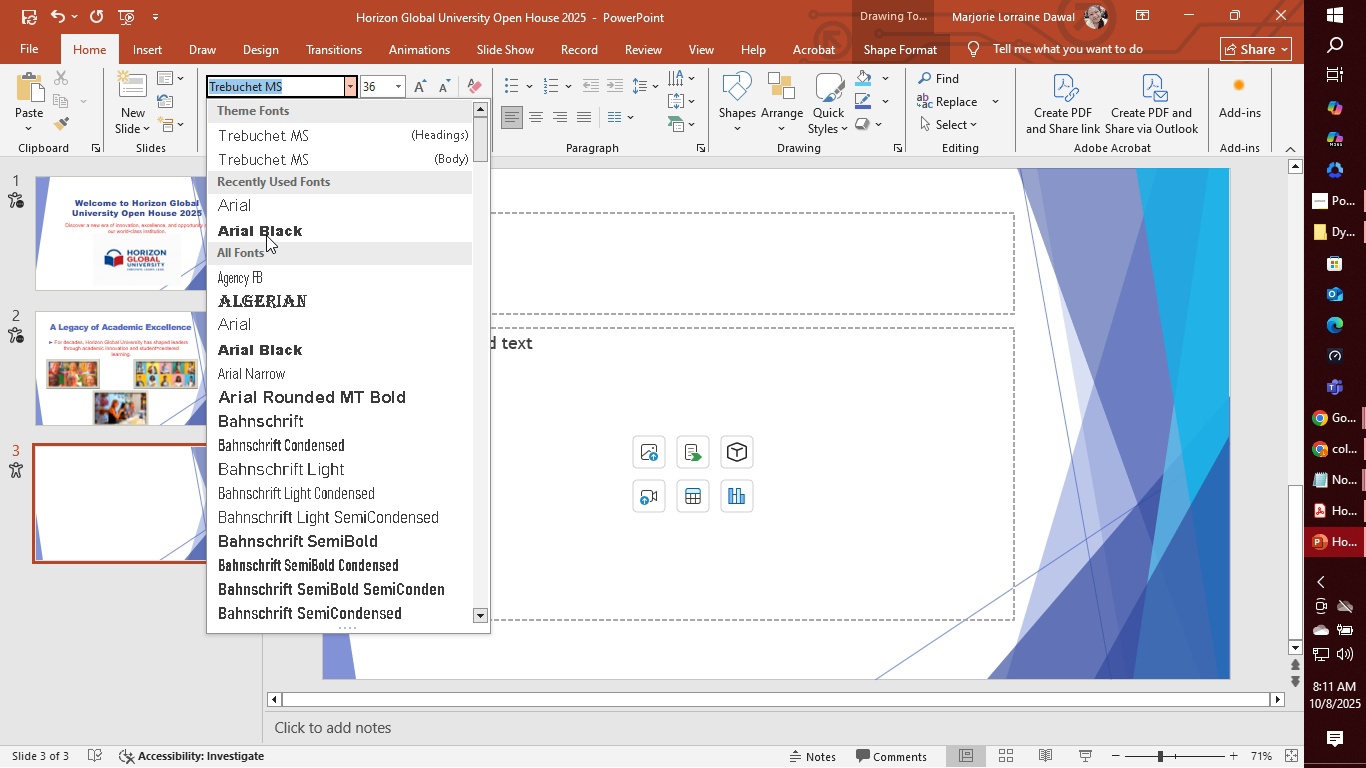 
left_click([269, 229])
 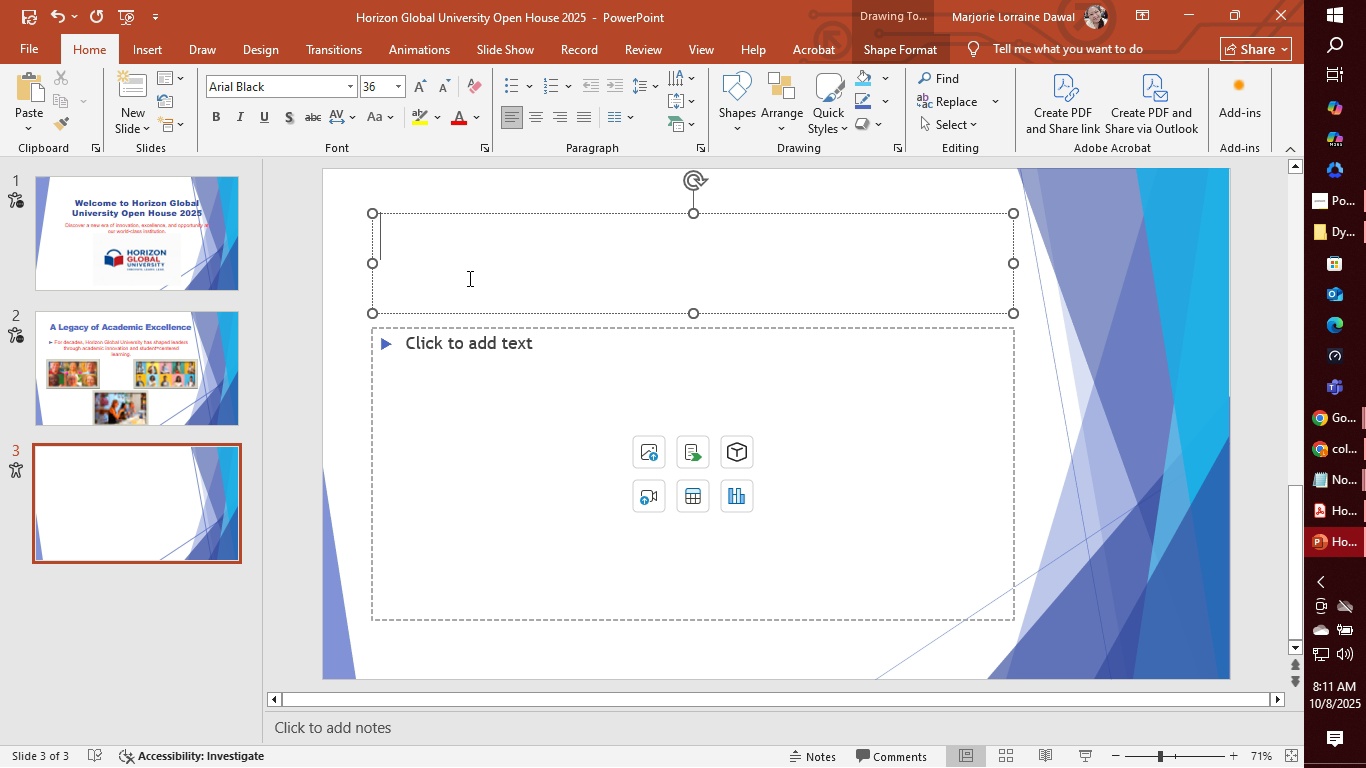 
left_click([539, 119])
 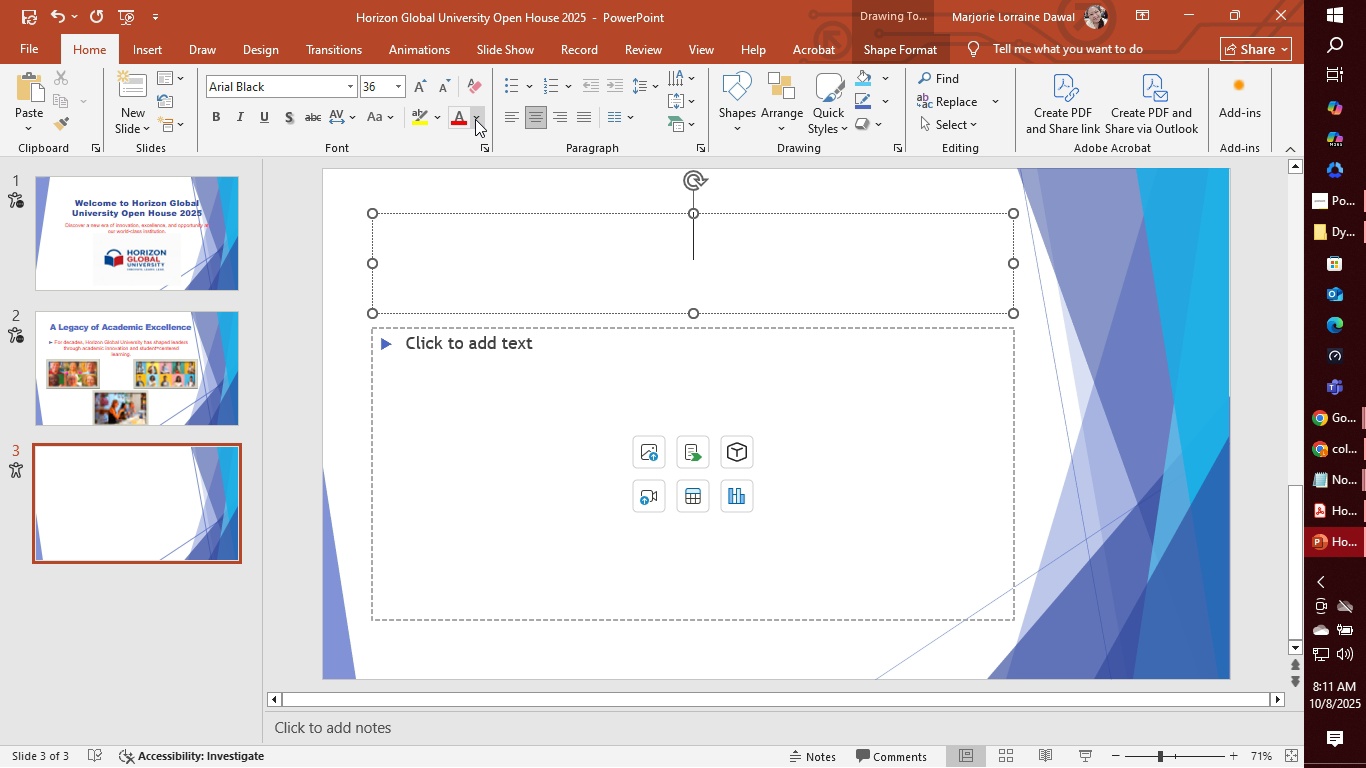 
left_click([475, 119])
 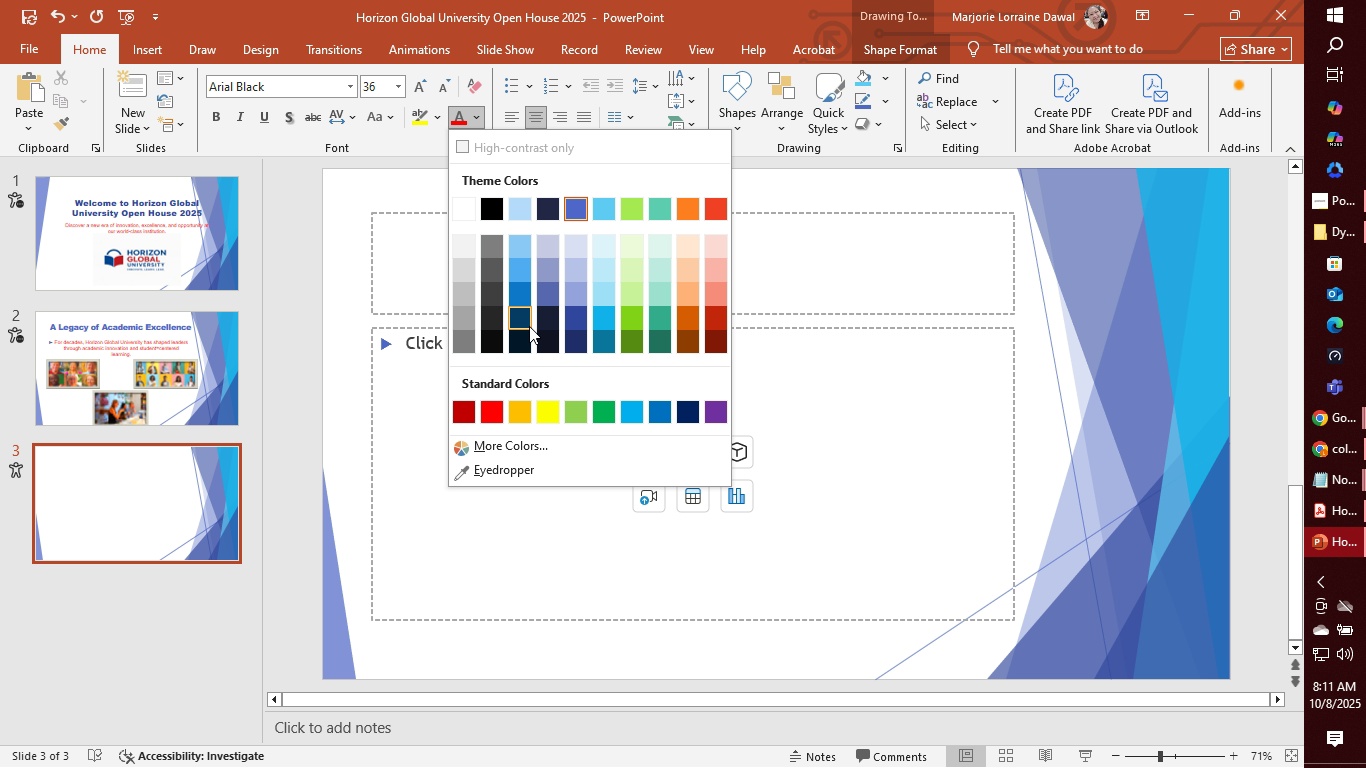 
left_click([574, 320])
 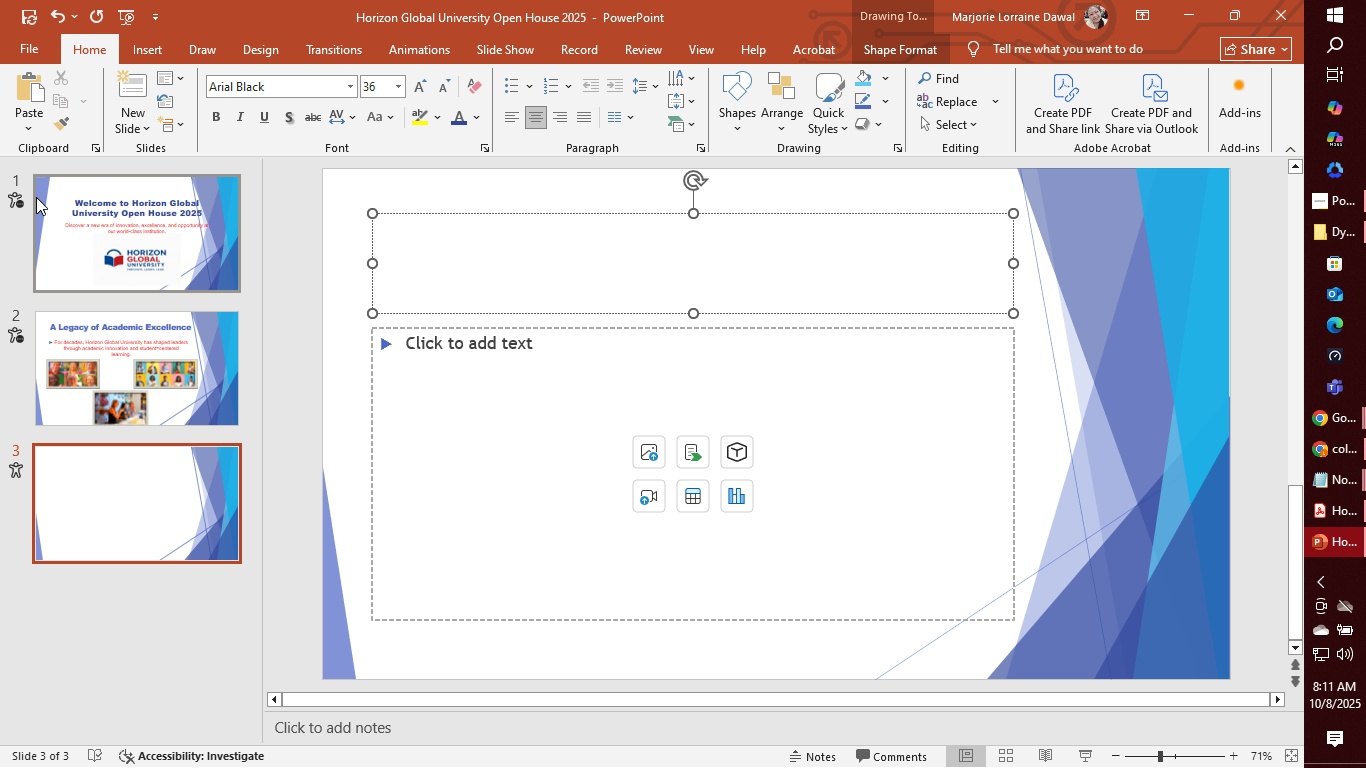 
left_click([132, 214])
 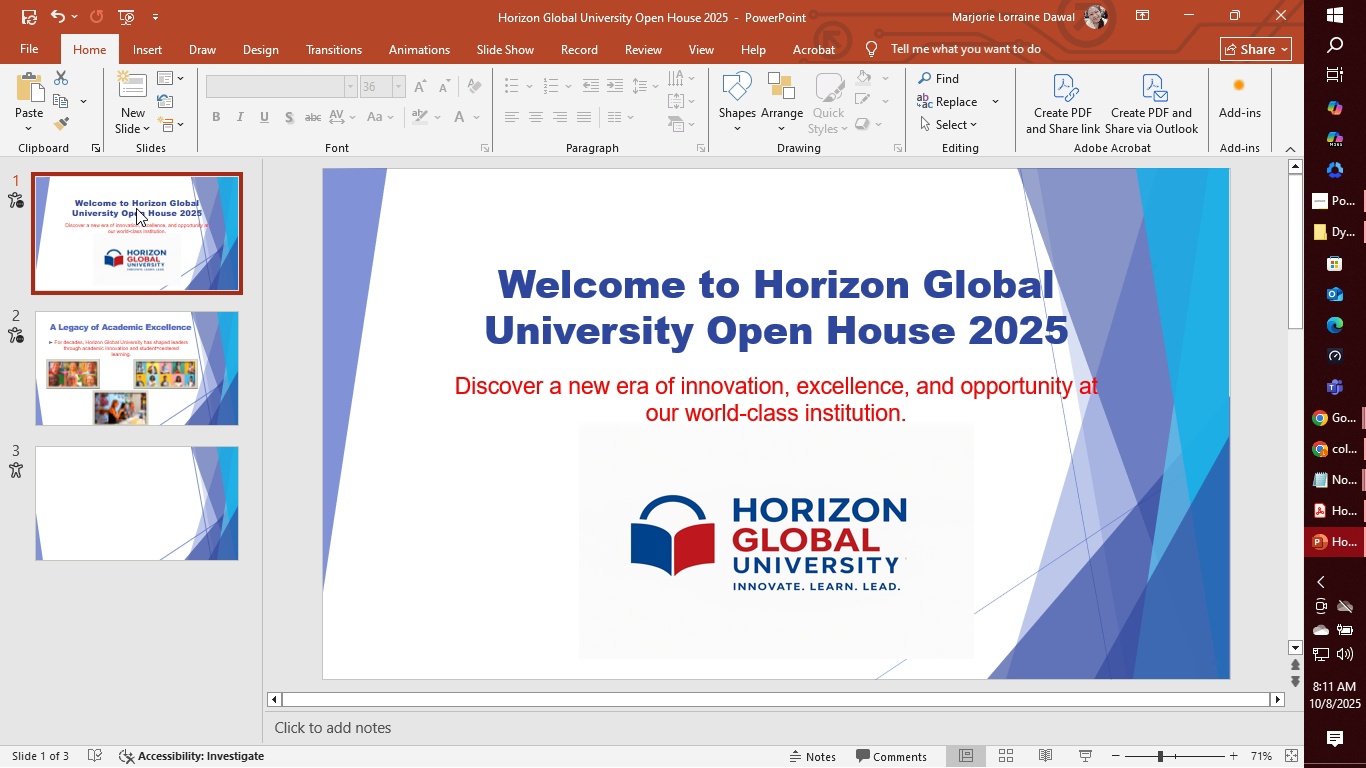 
mouse_move([151, 234])
 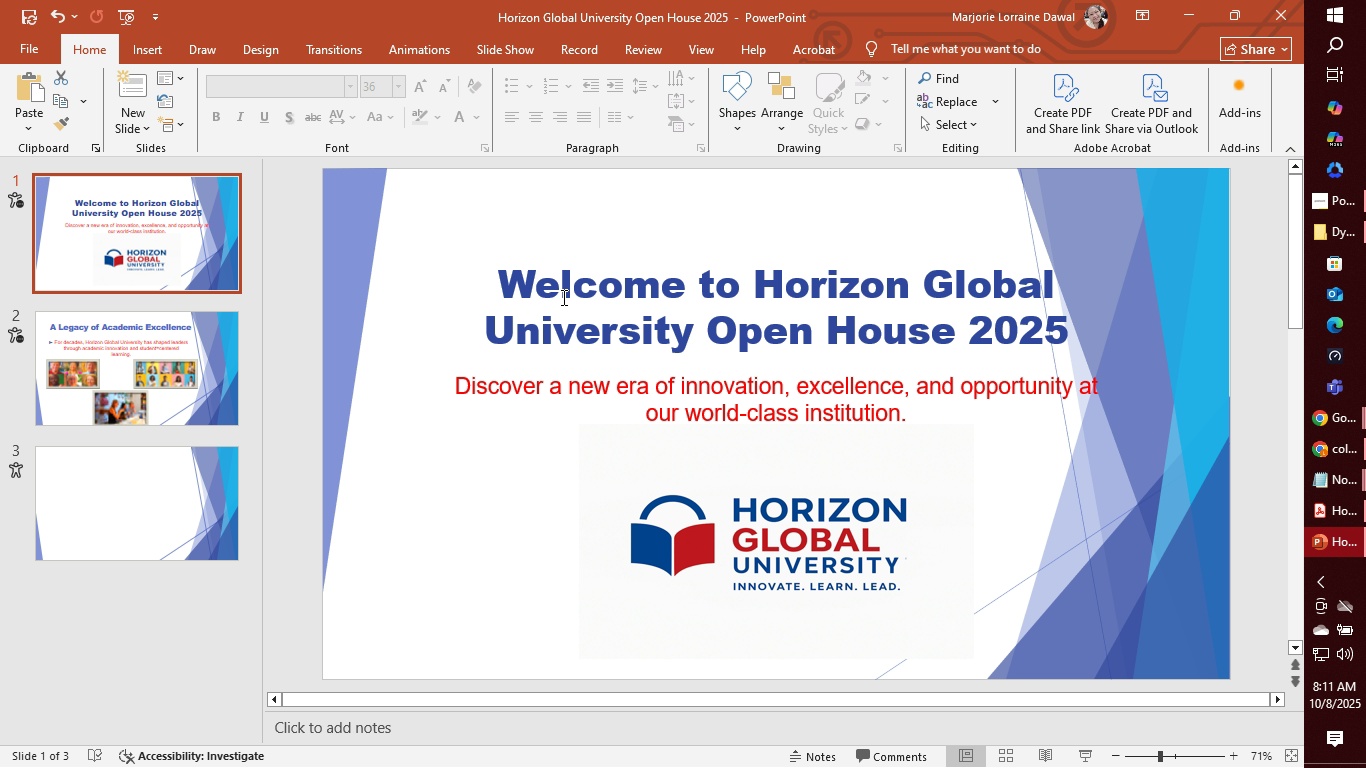 
left_click([562, 297])
 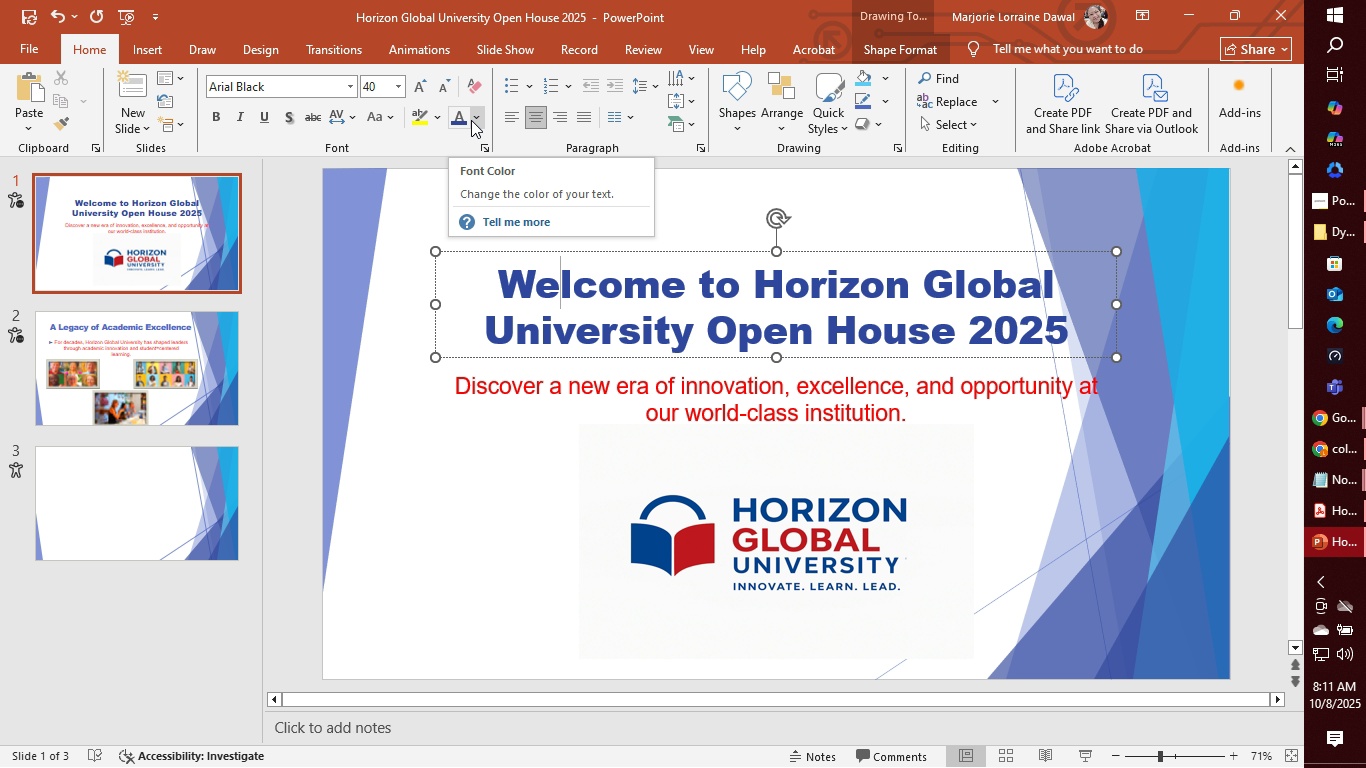 
left_click([471, 120])
 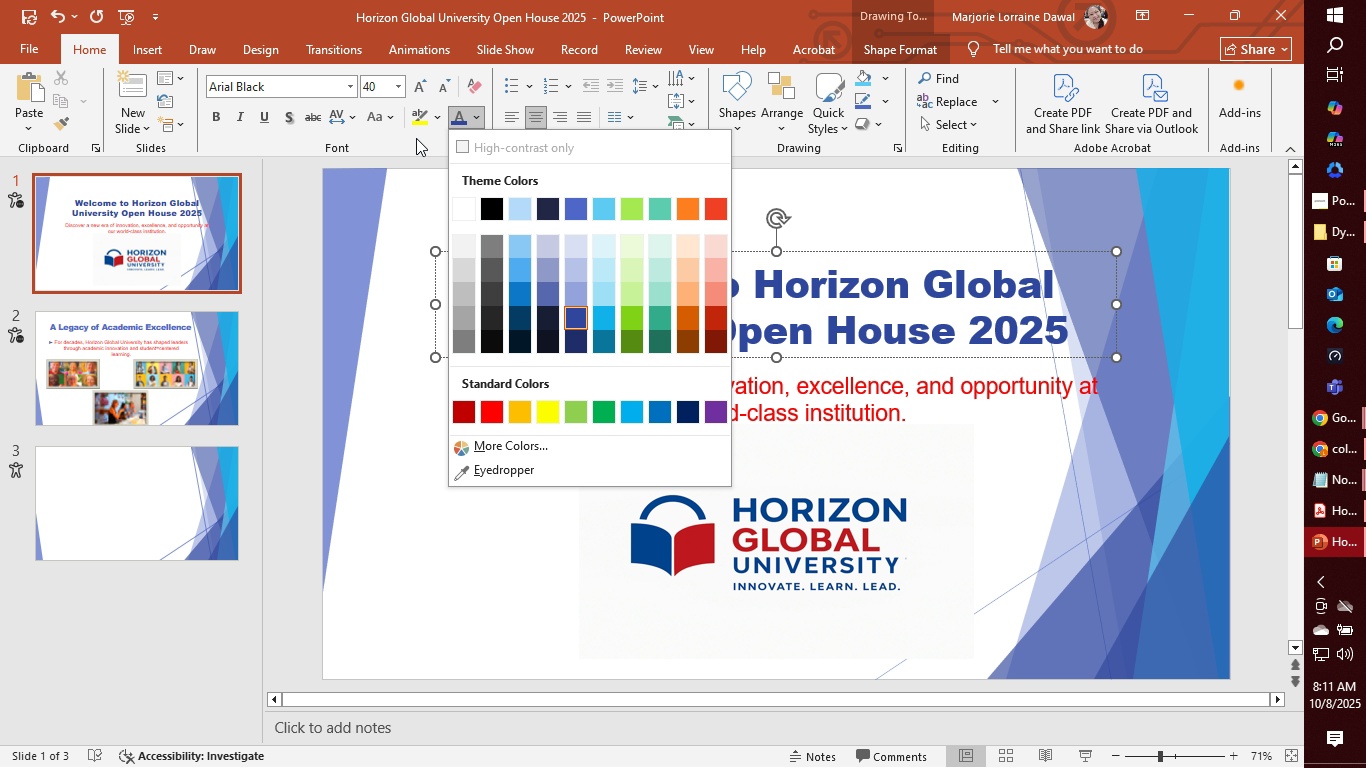 
left_click([105, 347])
 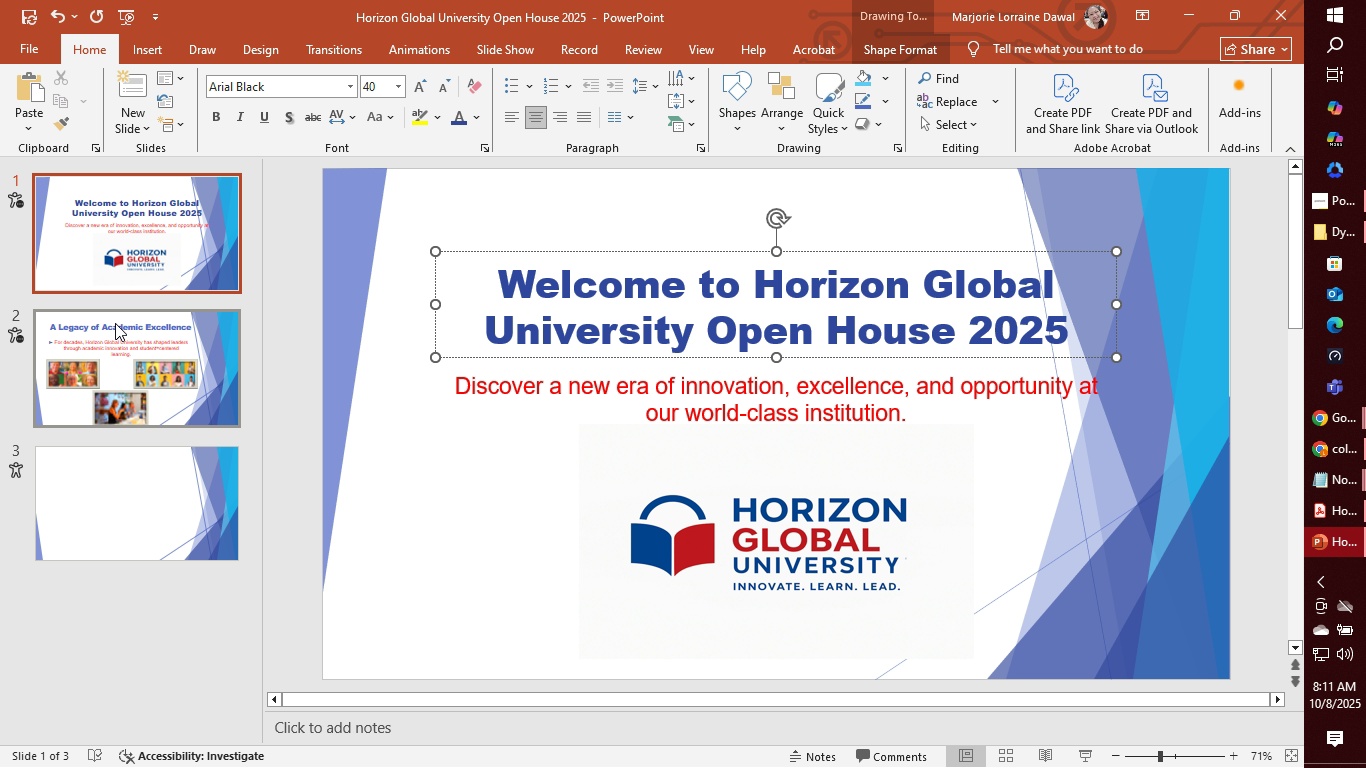 
left_click([115, 323])
 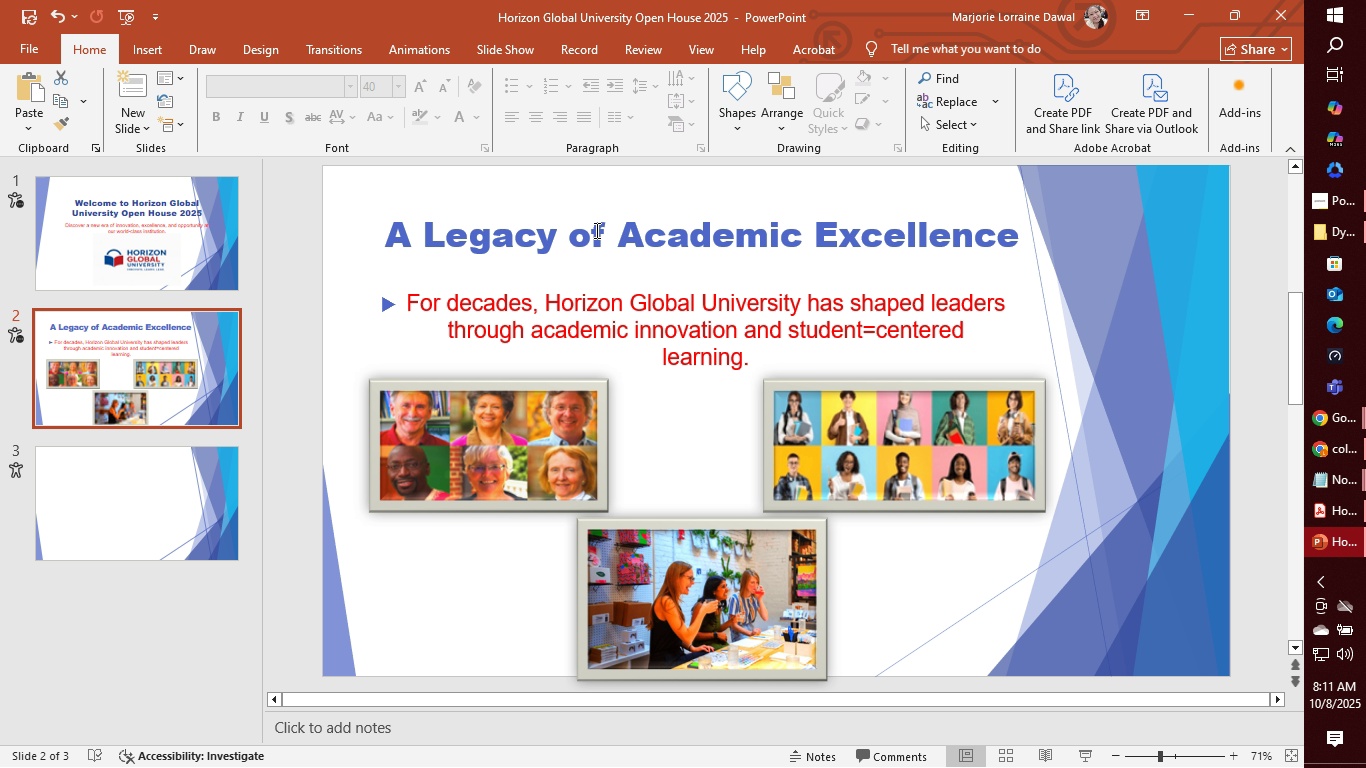 
left_click([595, 230])
 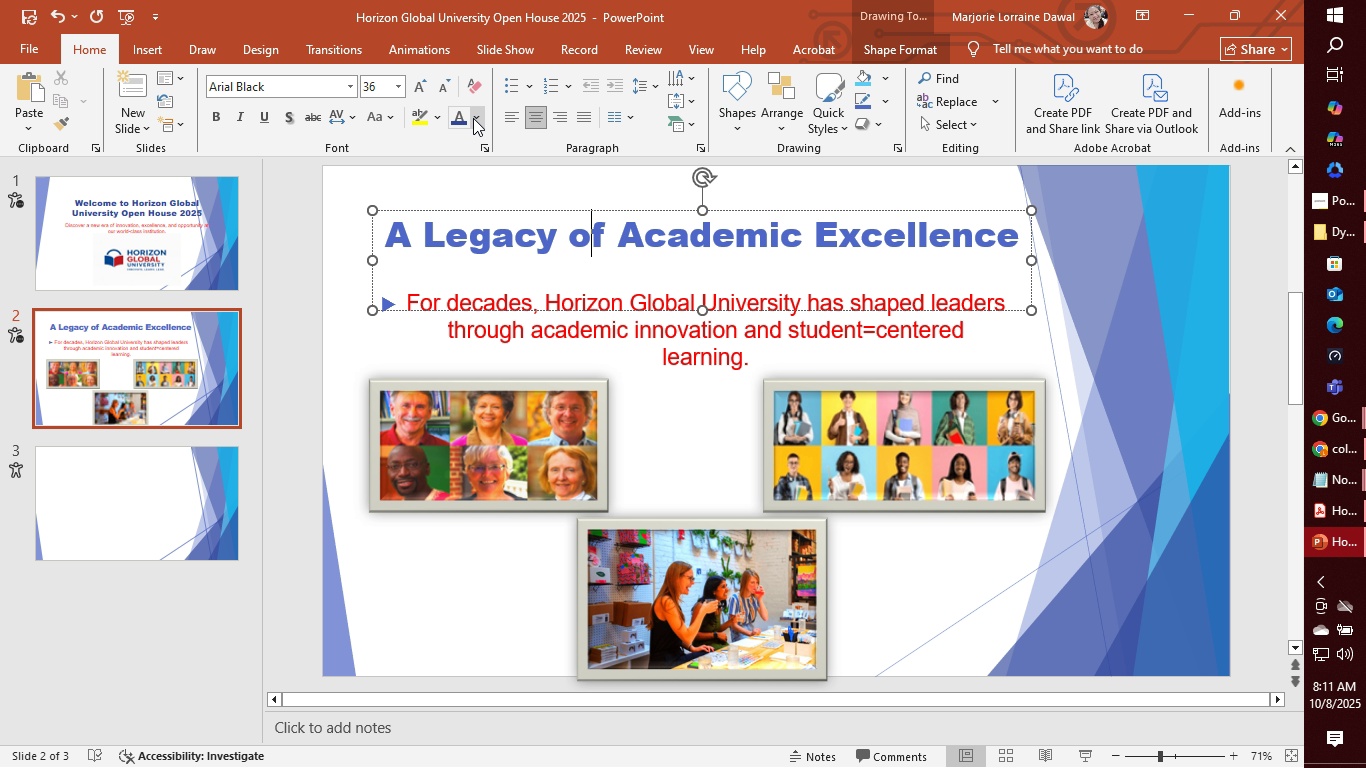 
left_click([473, 118])
 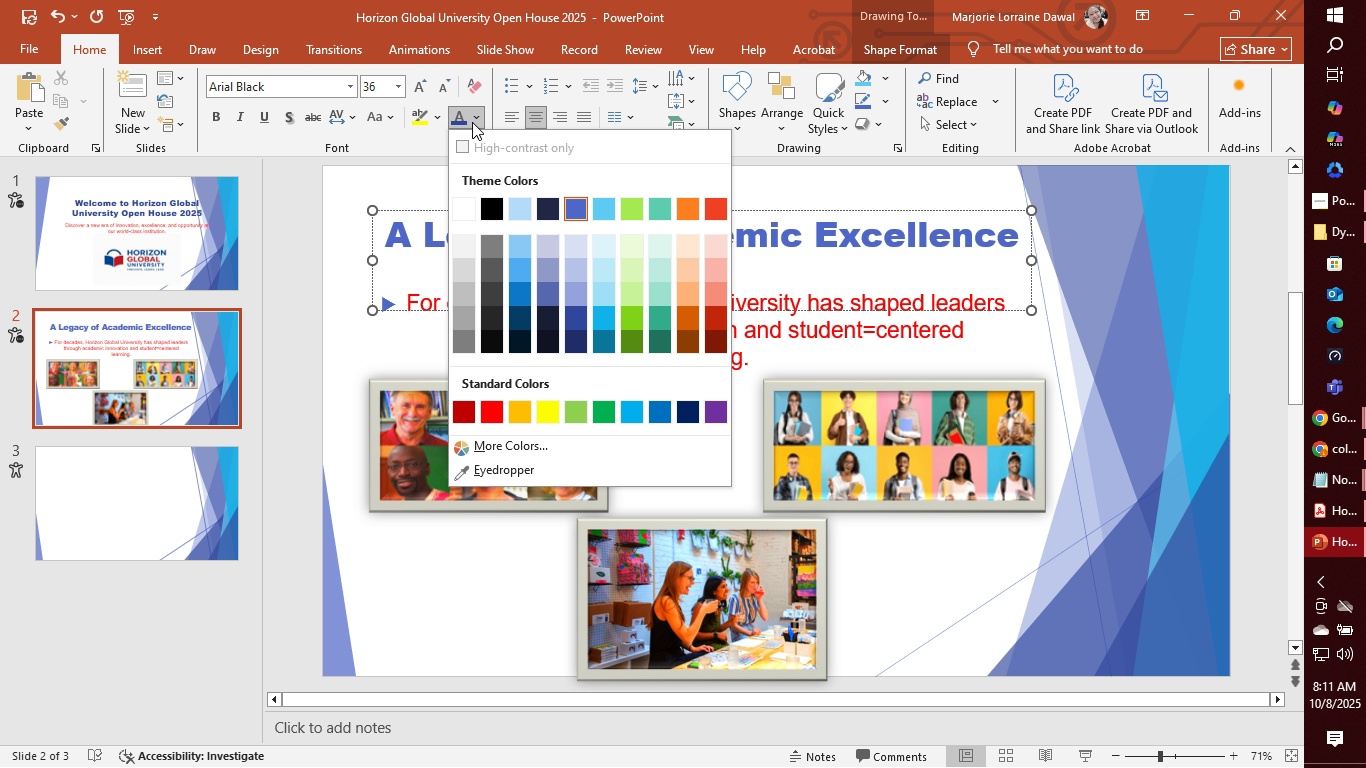 
left_click([132, 470])
 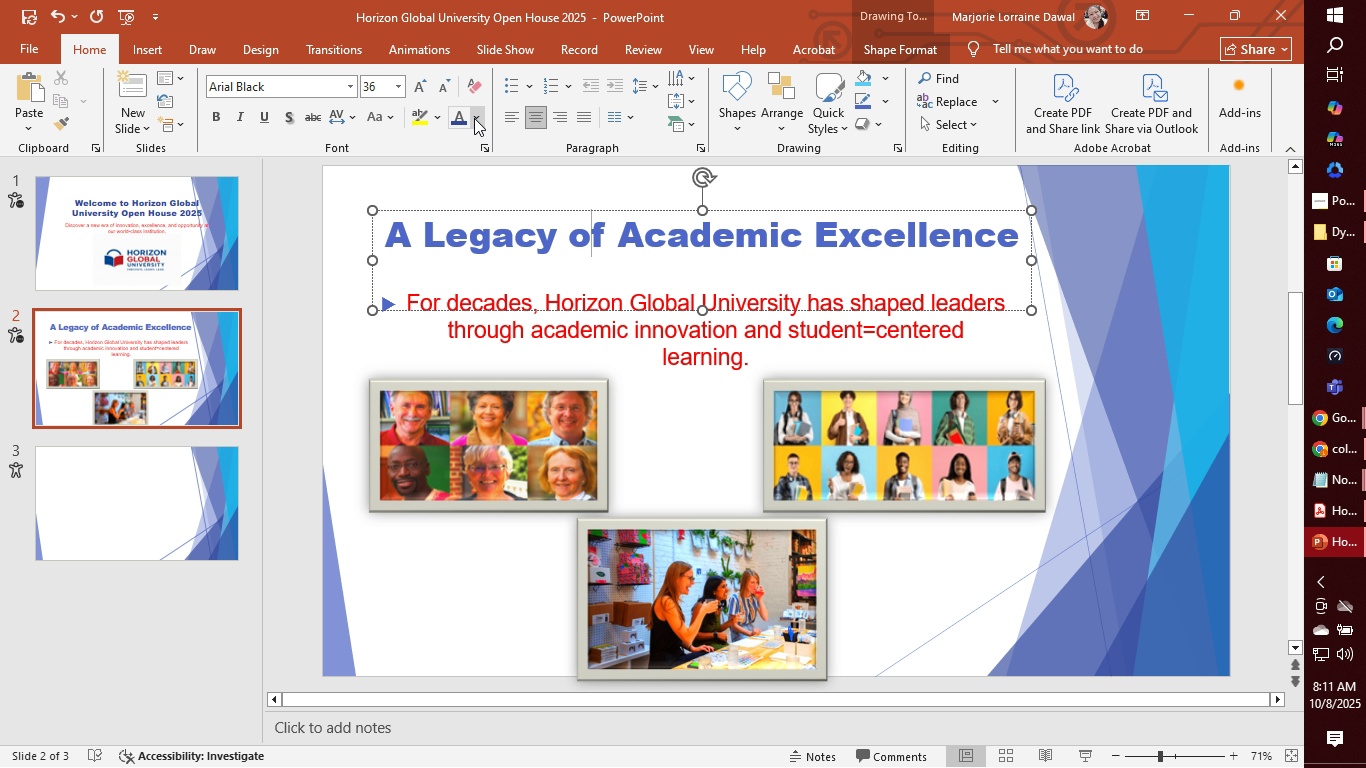 
left_click([474, 118])
 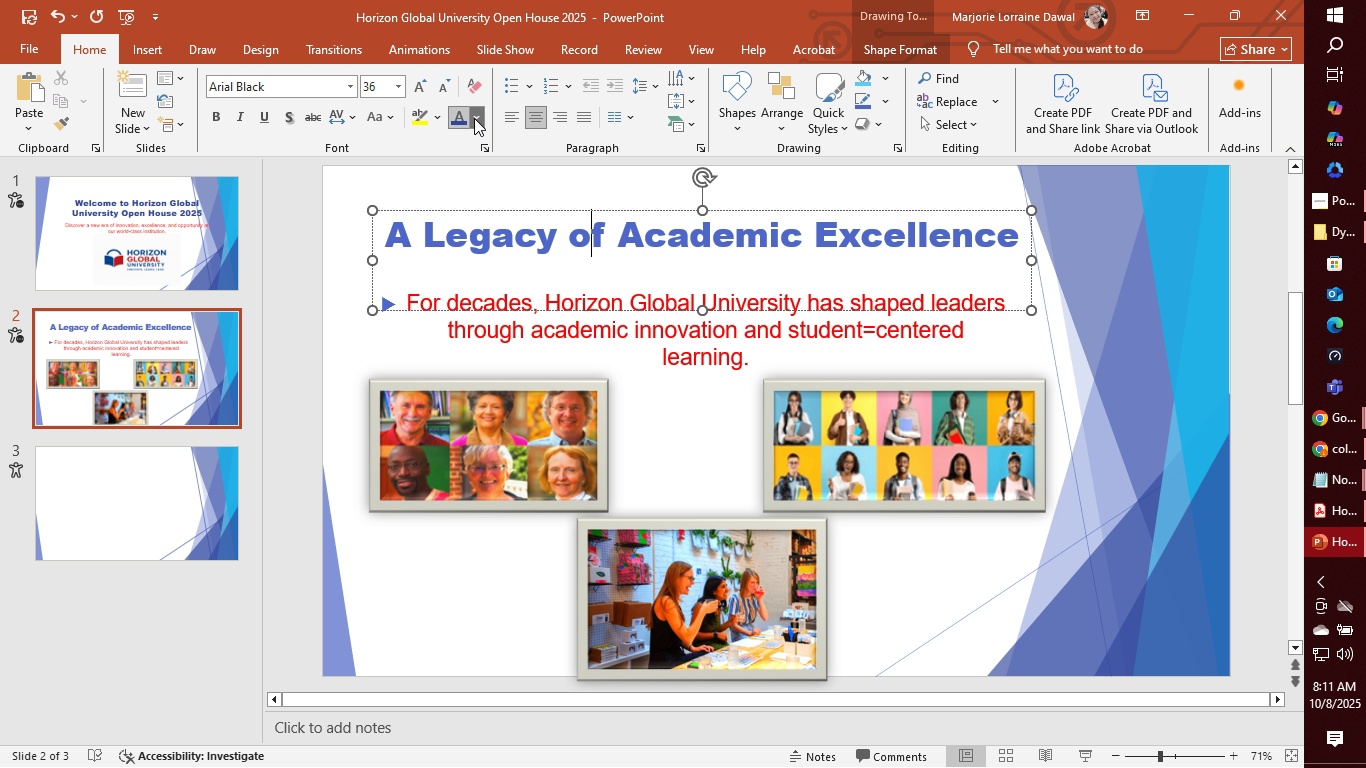 
left_click([474, 118])
 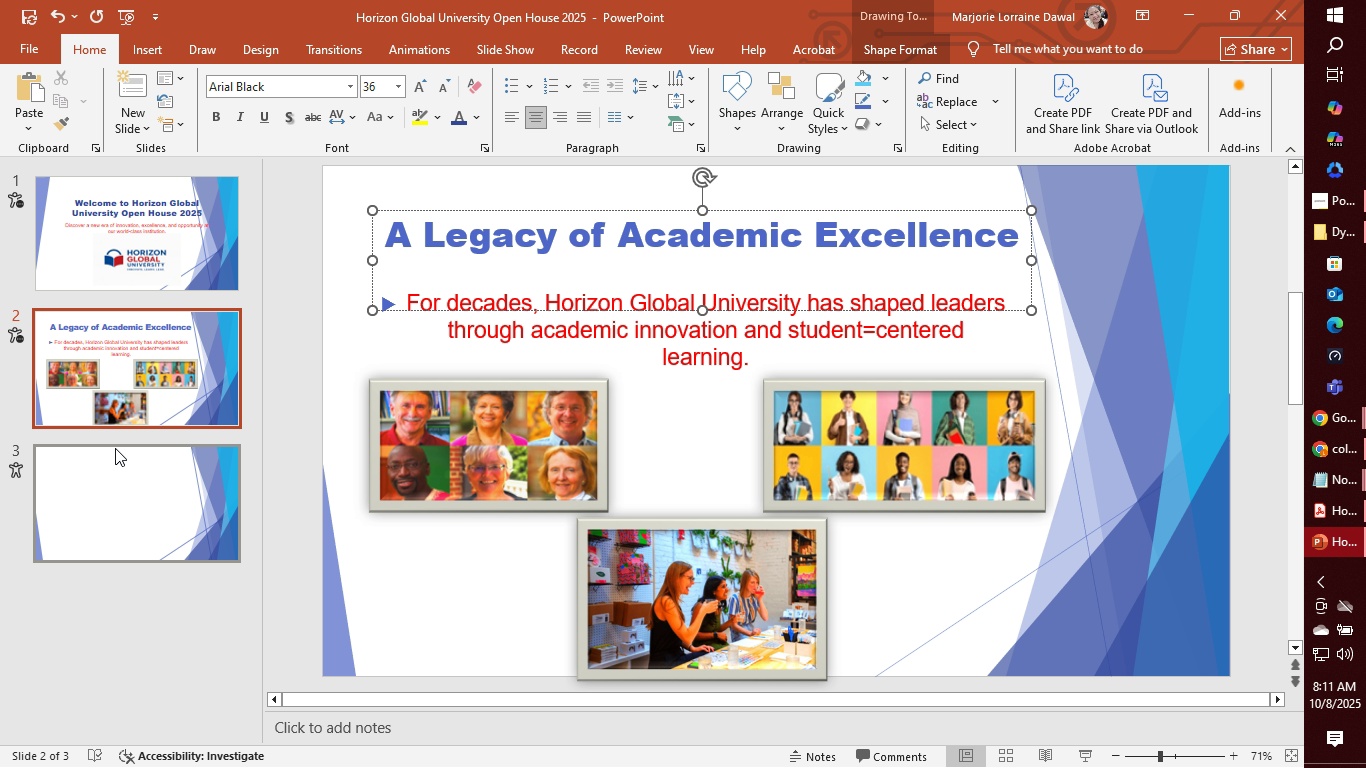 
left_click([102, 486])
 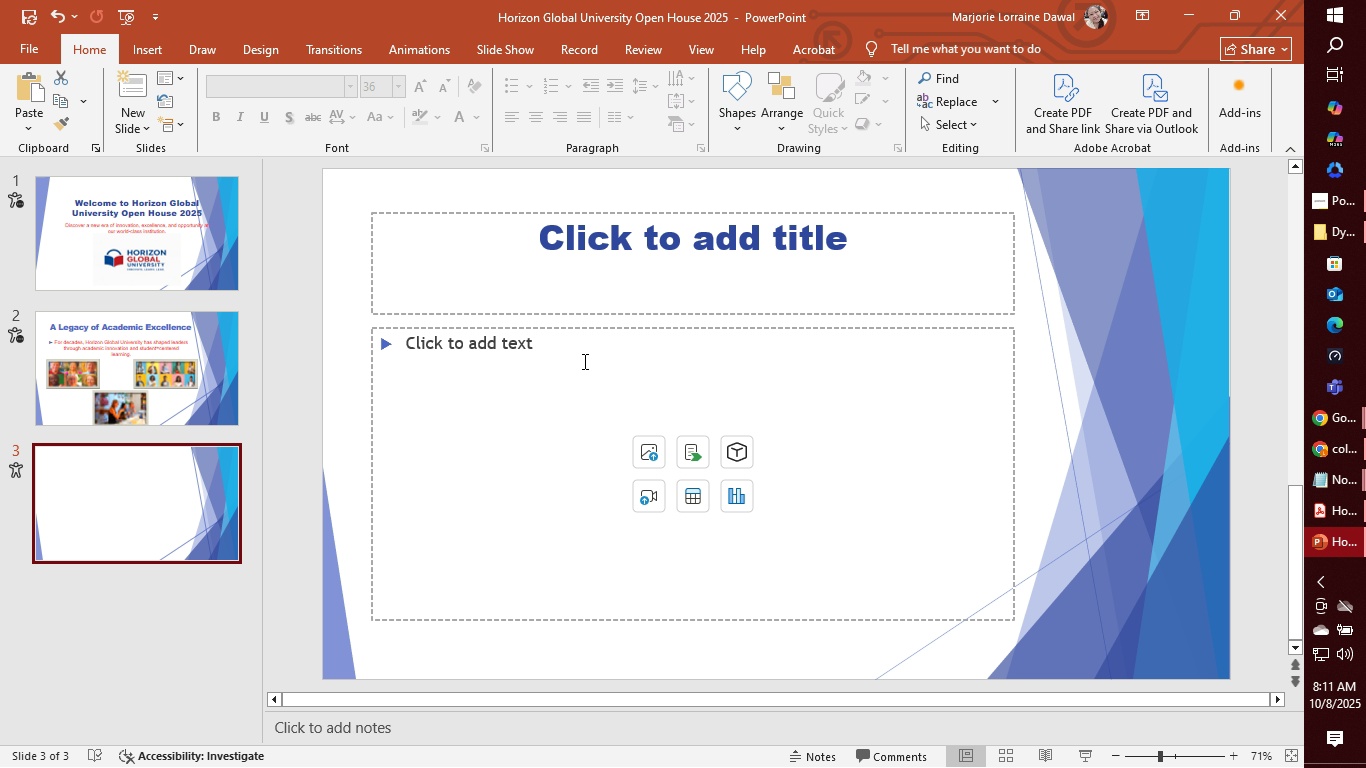 
left_click([648, 262])